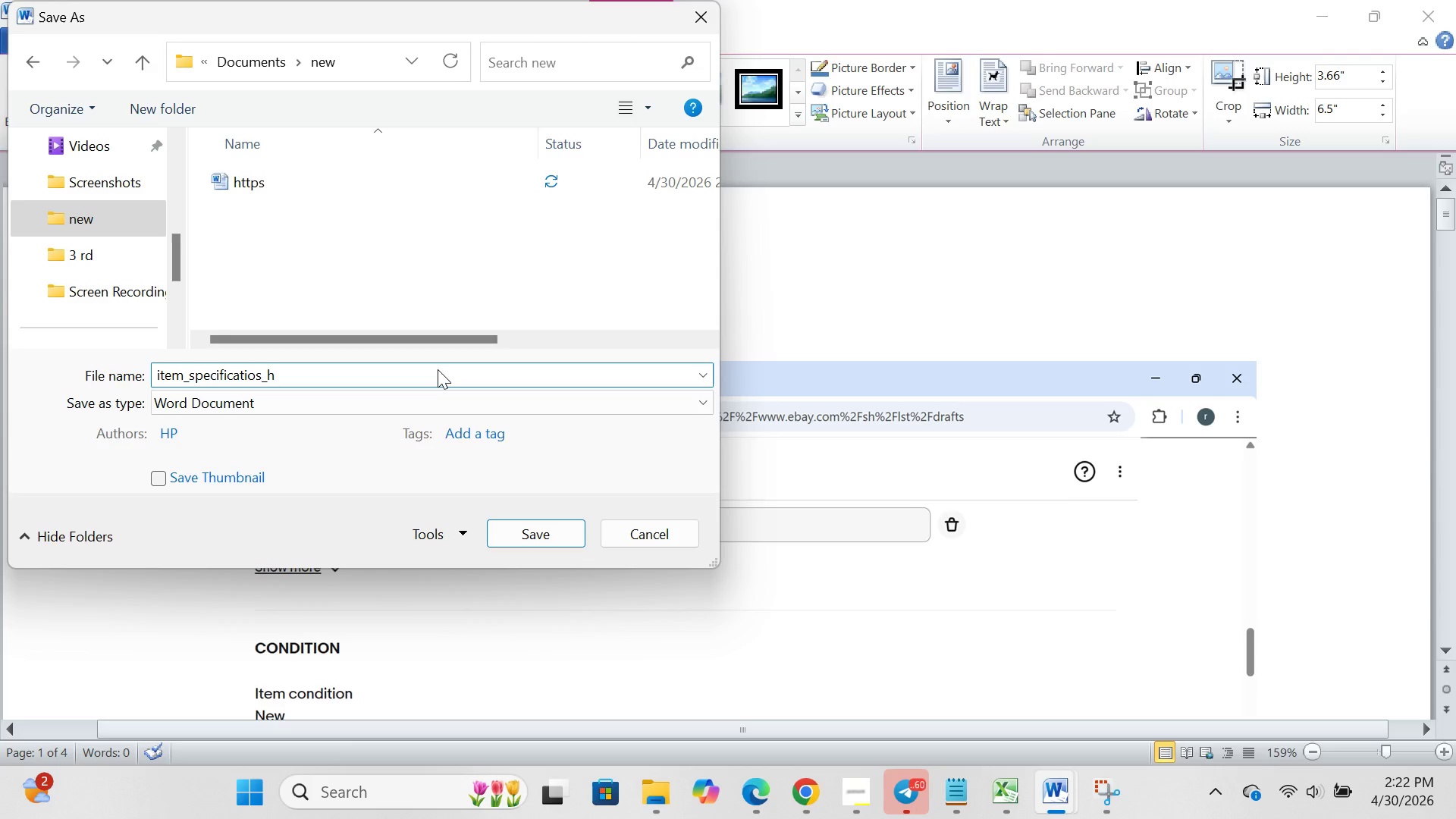 
type(ardware_)
 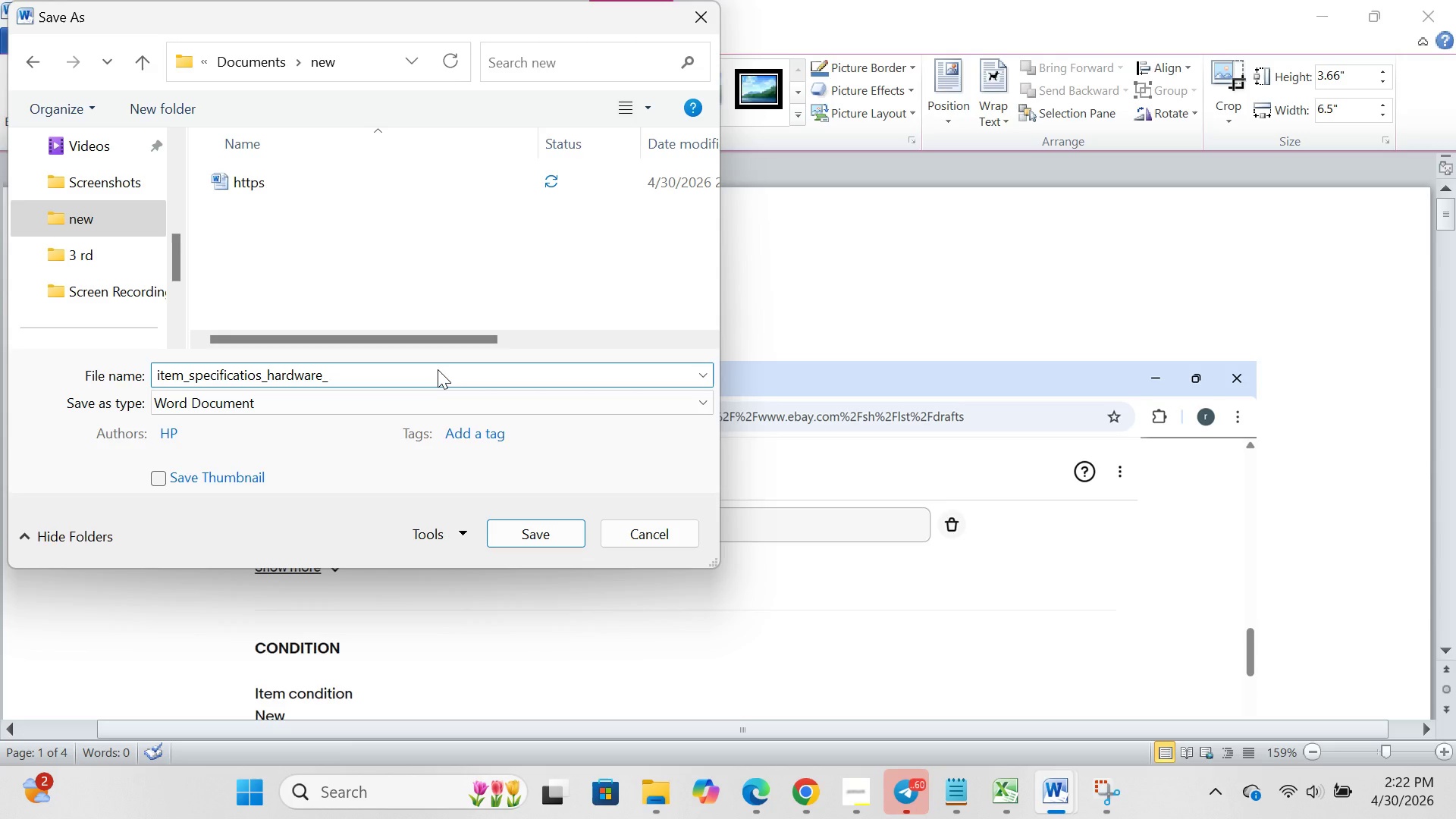 
type(badass))
key(Backspace)
type(+)
key(Backspace)
type(_bridgee)
key(Backspace)
 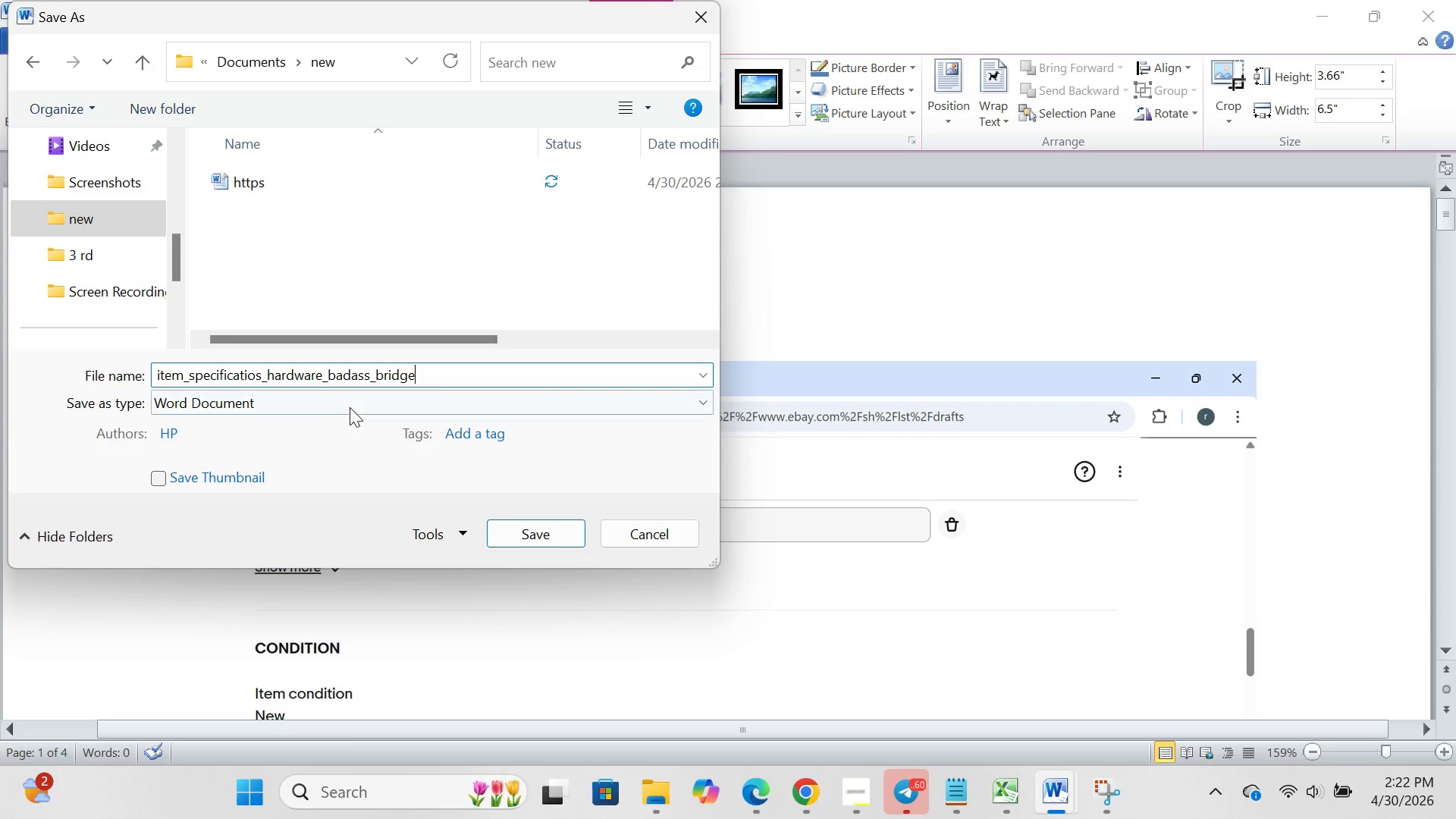 
wait(5.23)
 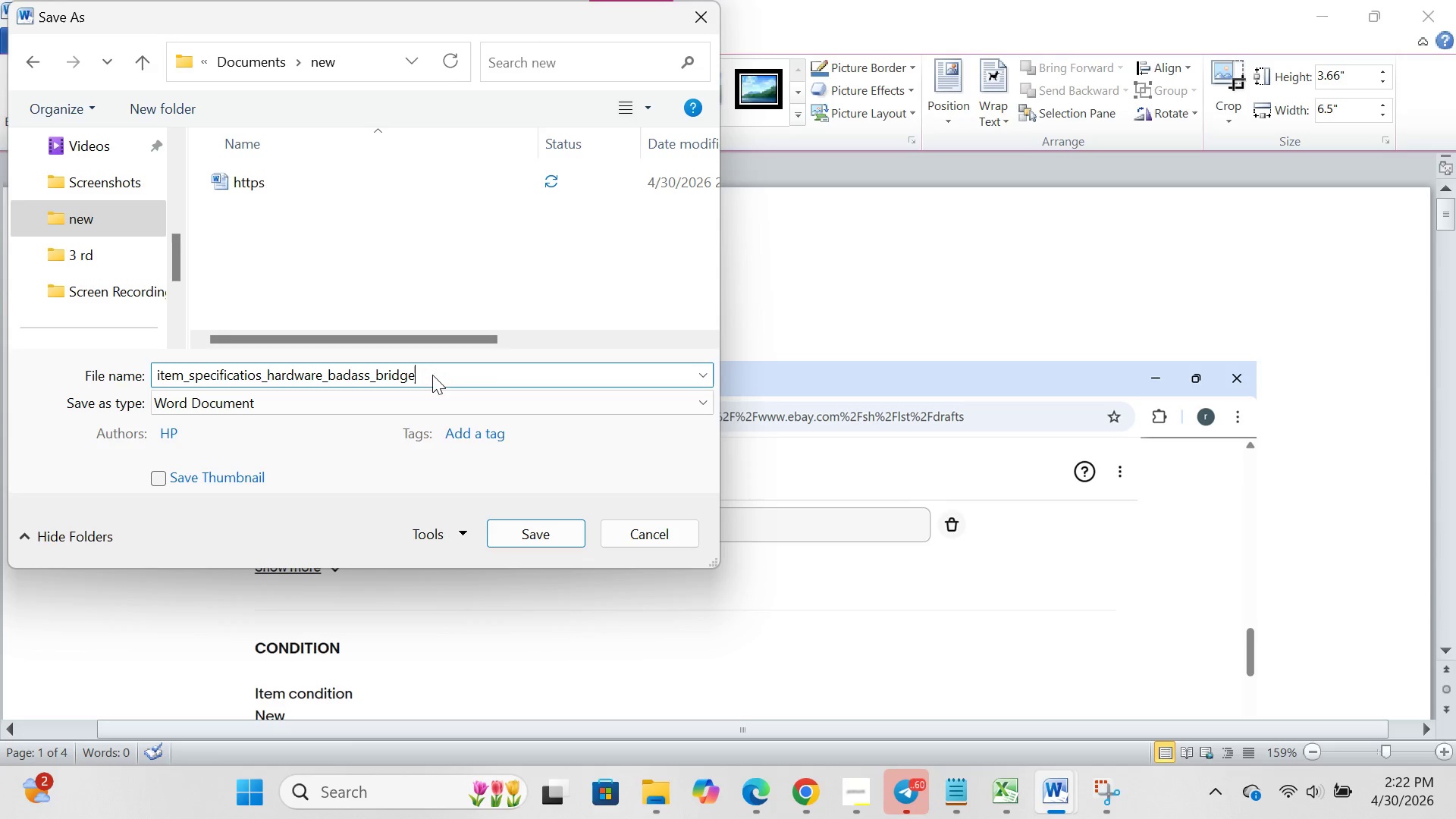 
type(.pdf)
 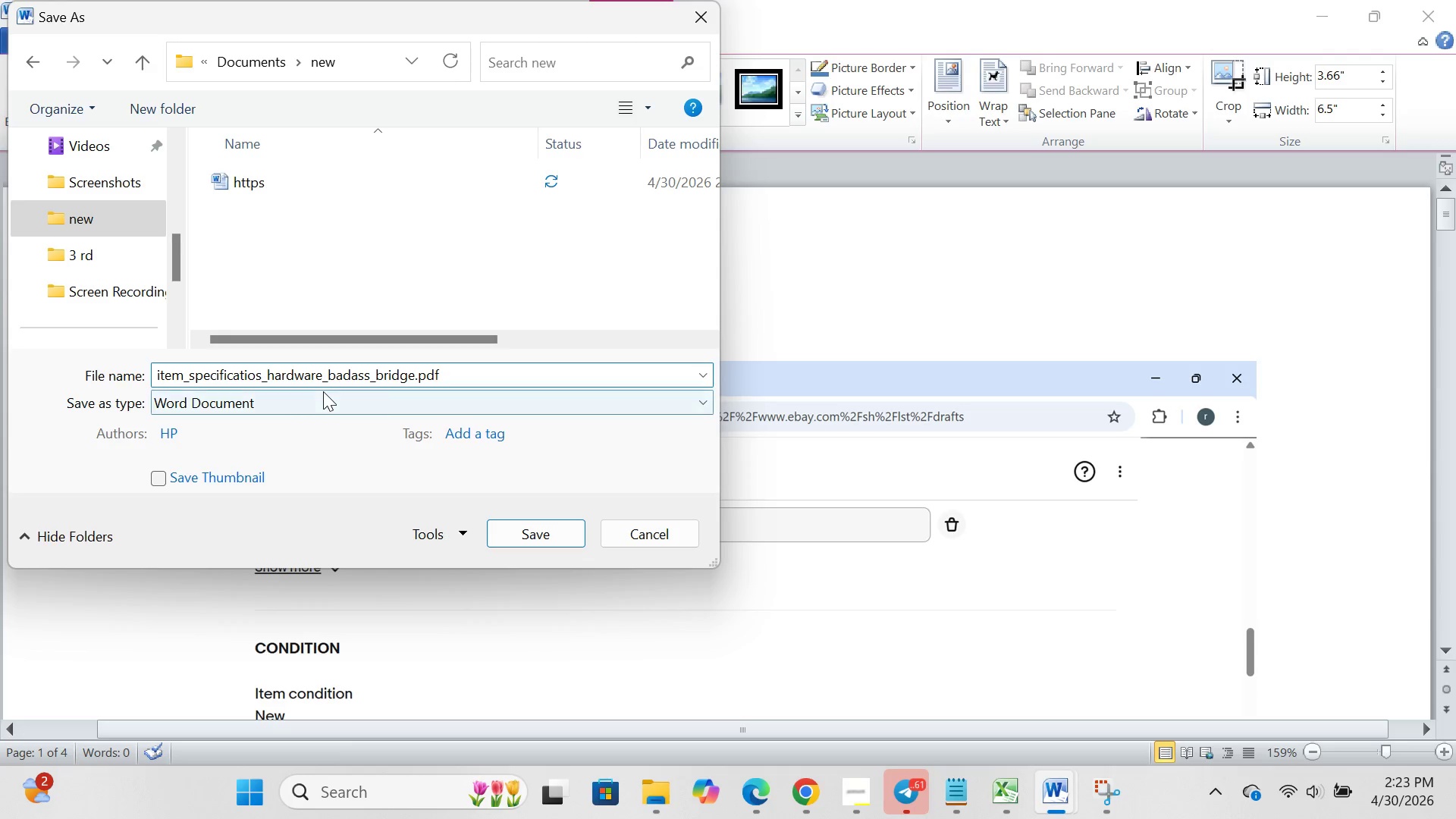 
left_click([323, 391])
 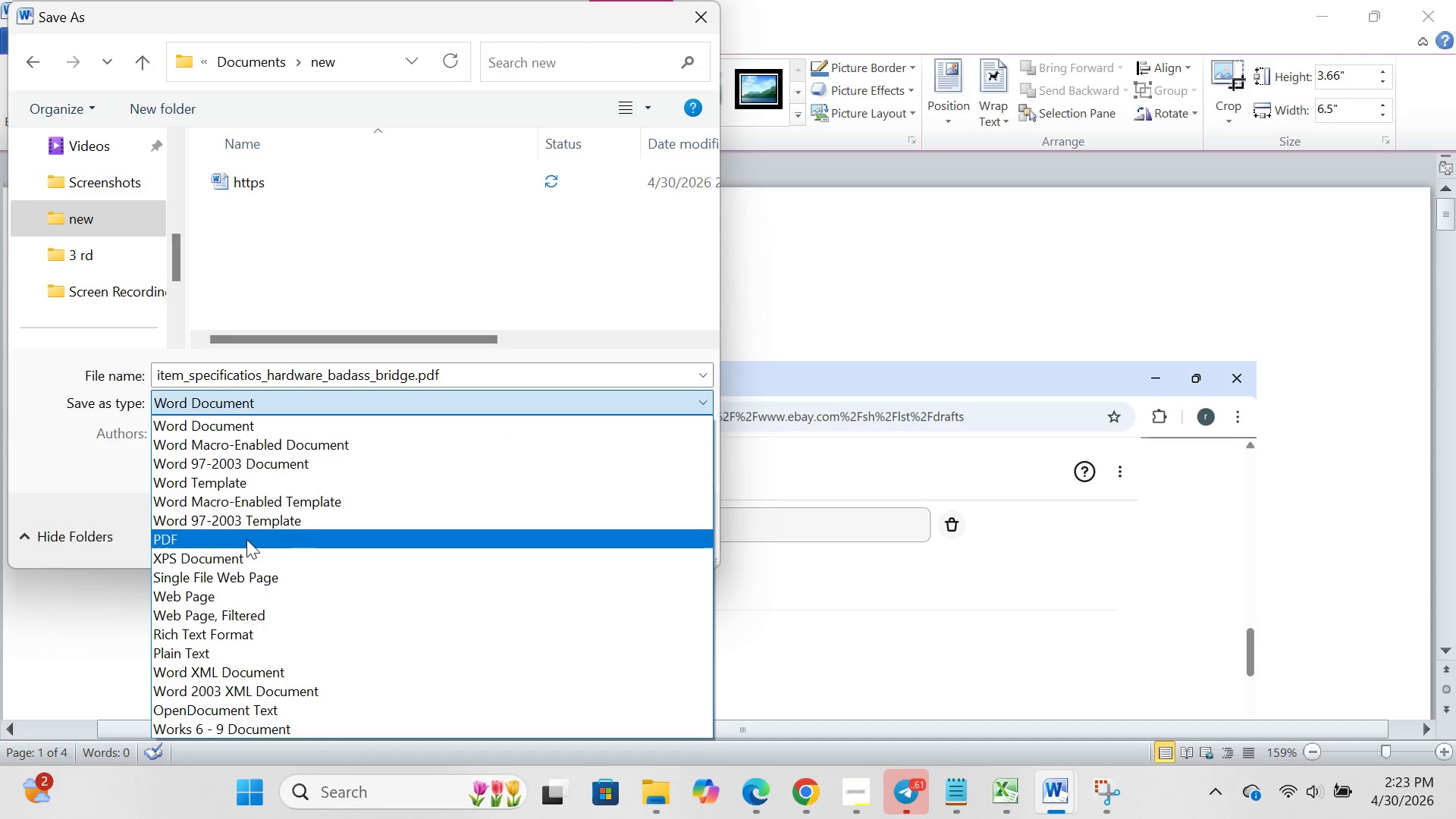 
left_click([246, 539])
 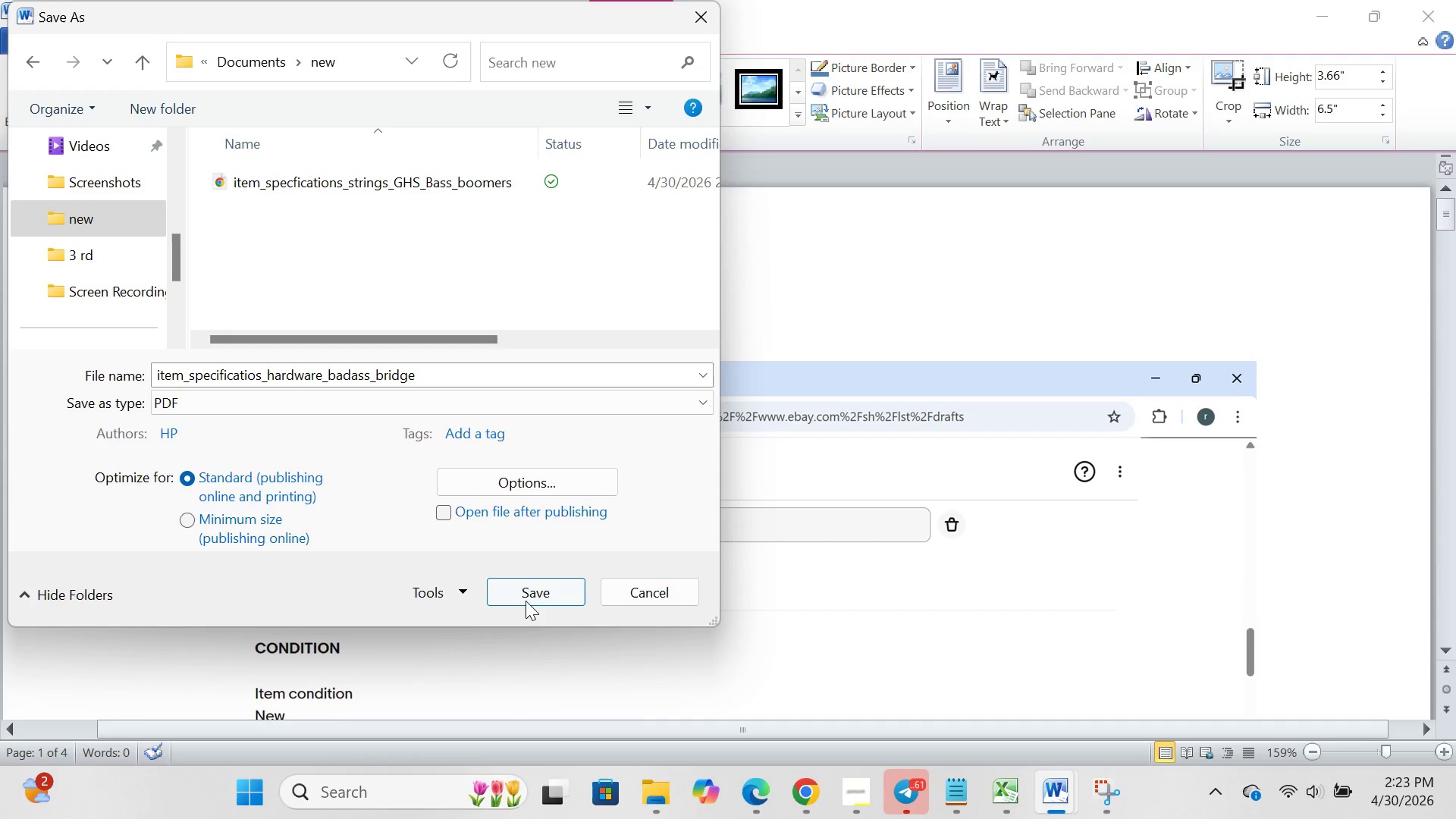 
left_click([537, 593])
 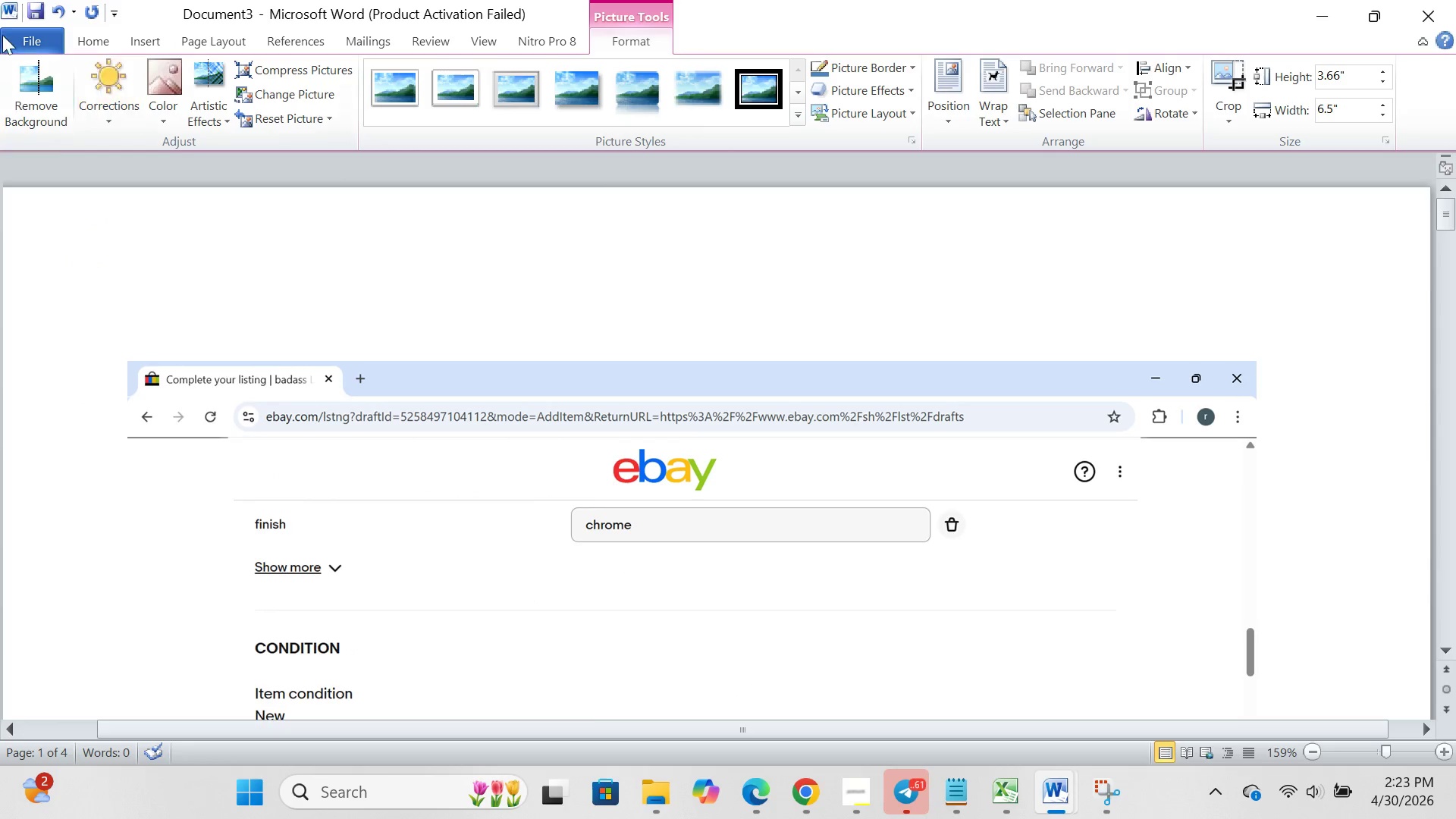 
left_click([35, 39])
 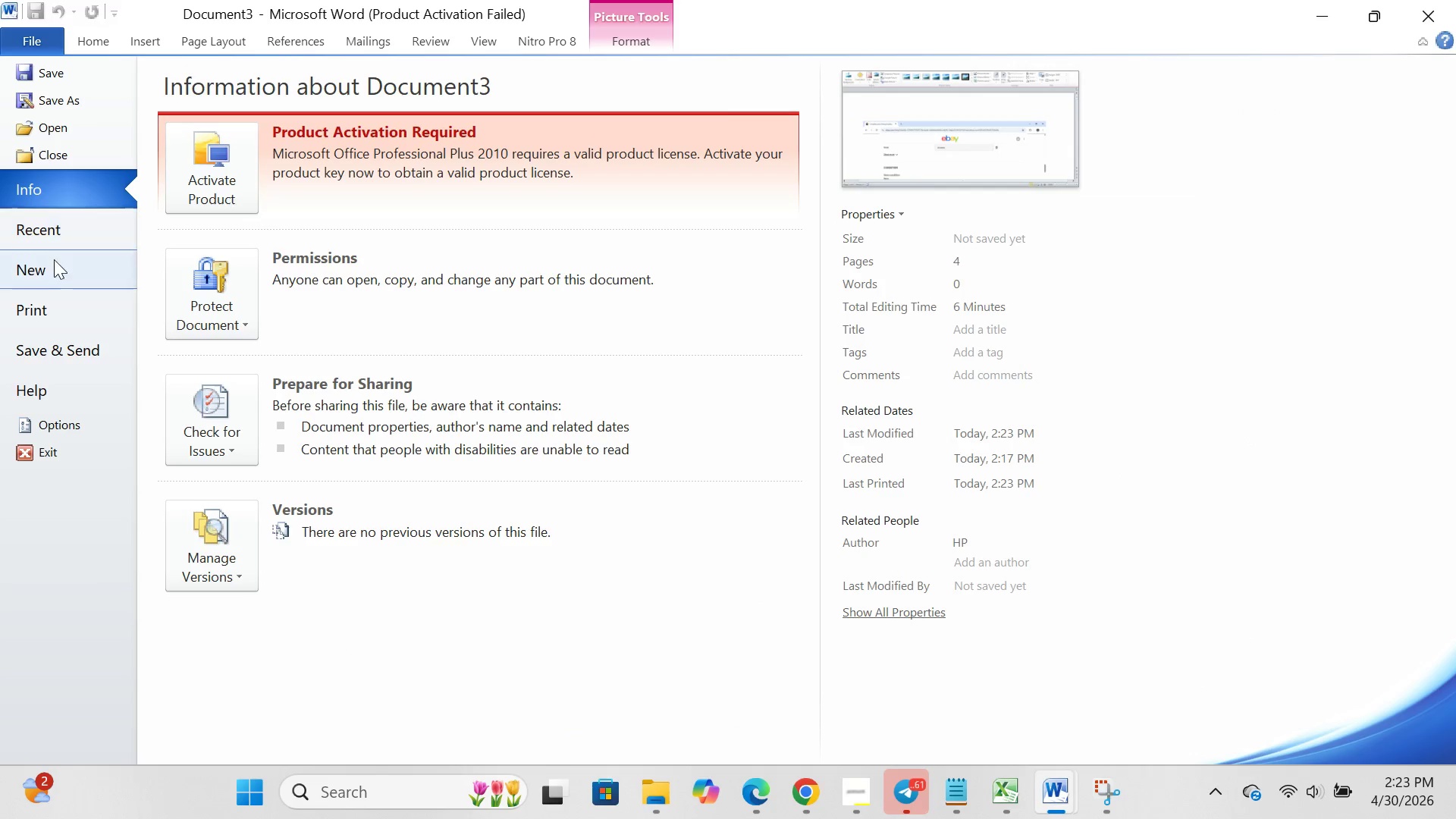 
left_click([54, 259])
 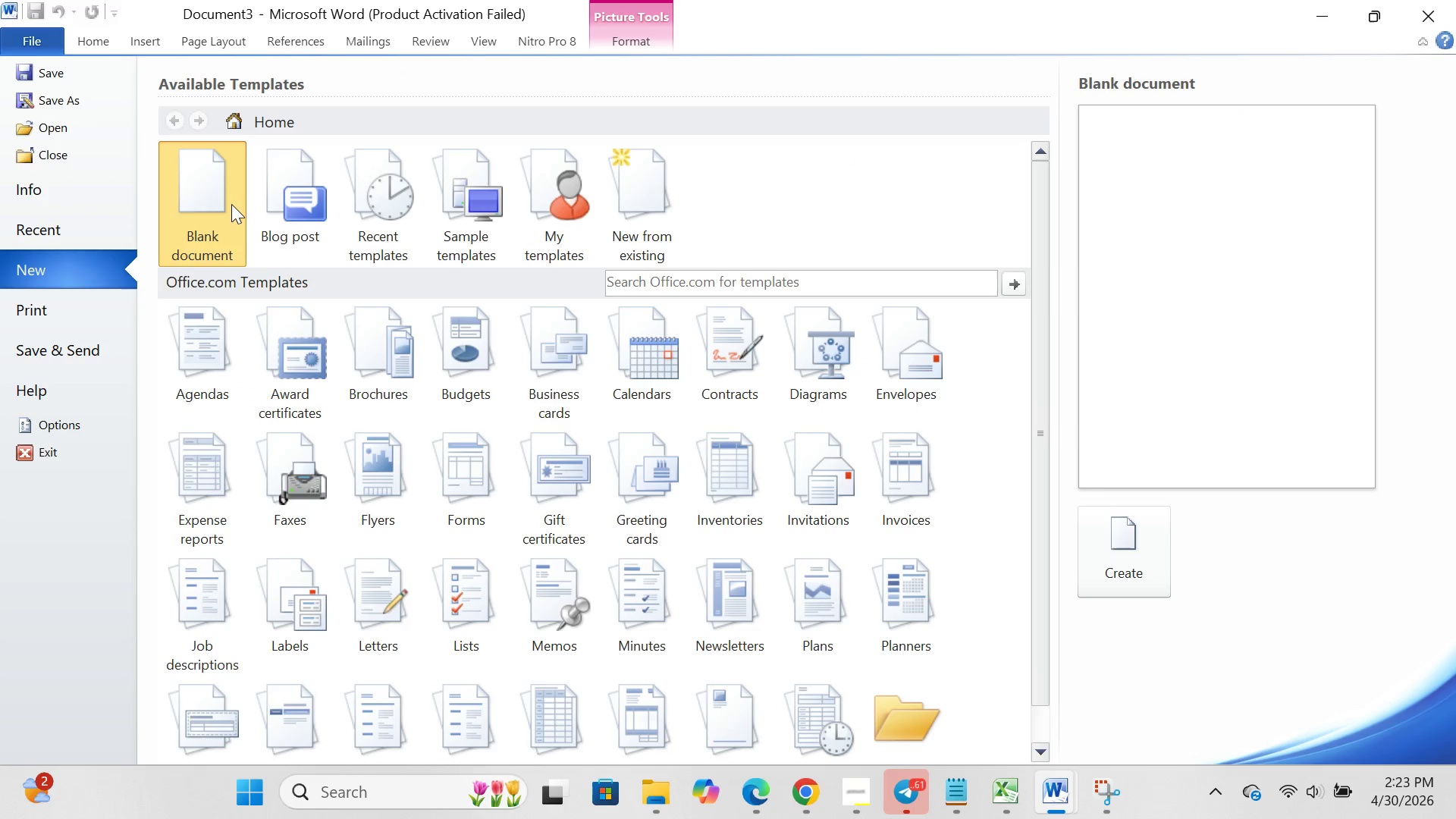 
double_click([231, 204])
 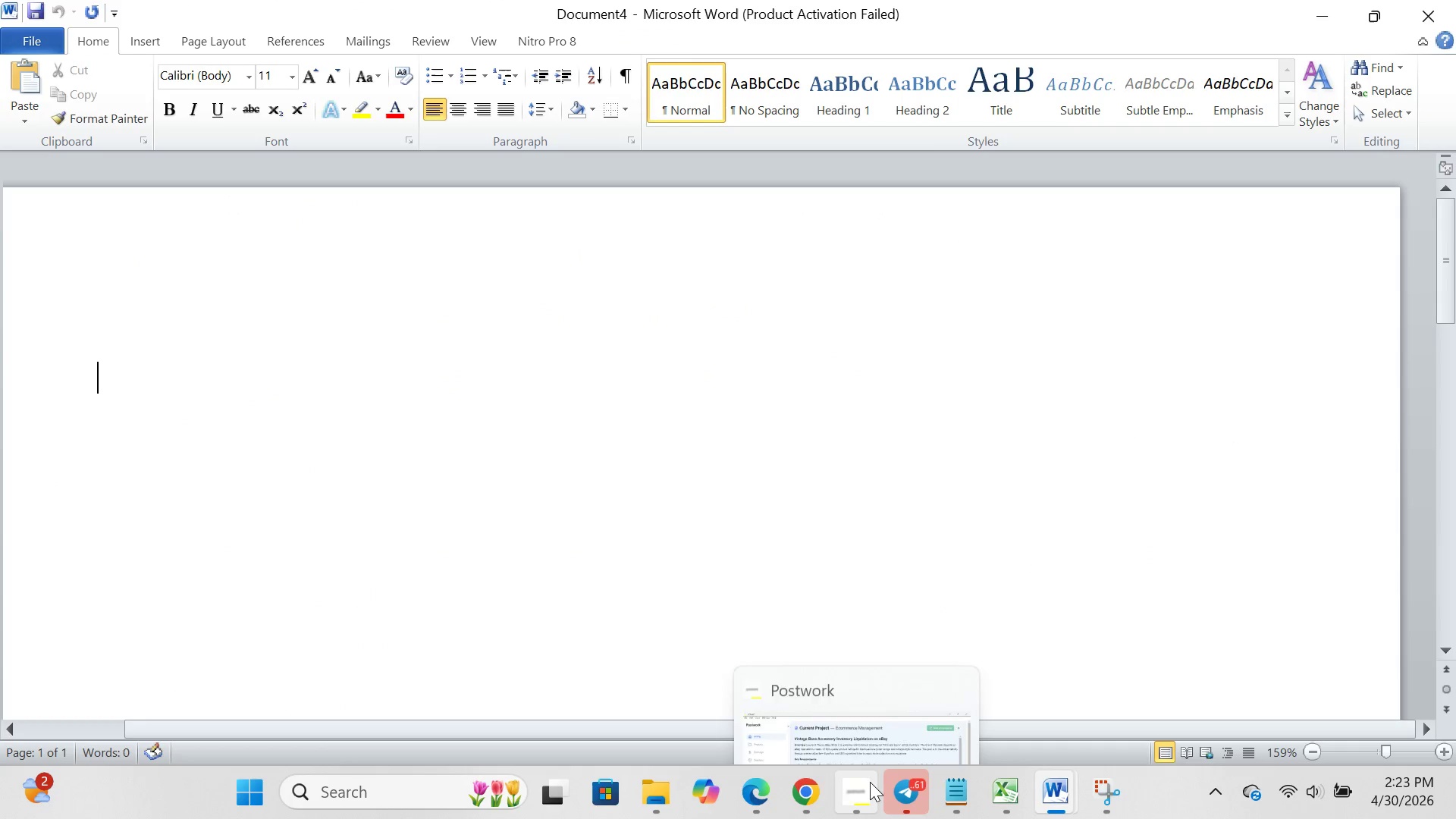 
left_click([855, 701])